 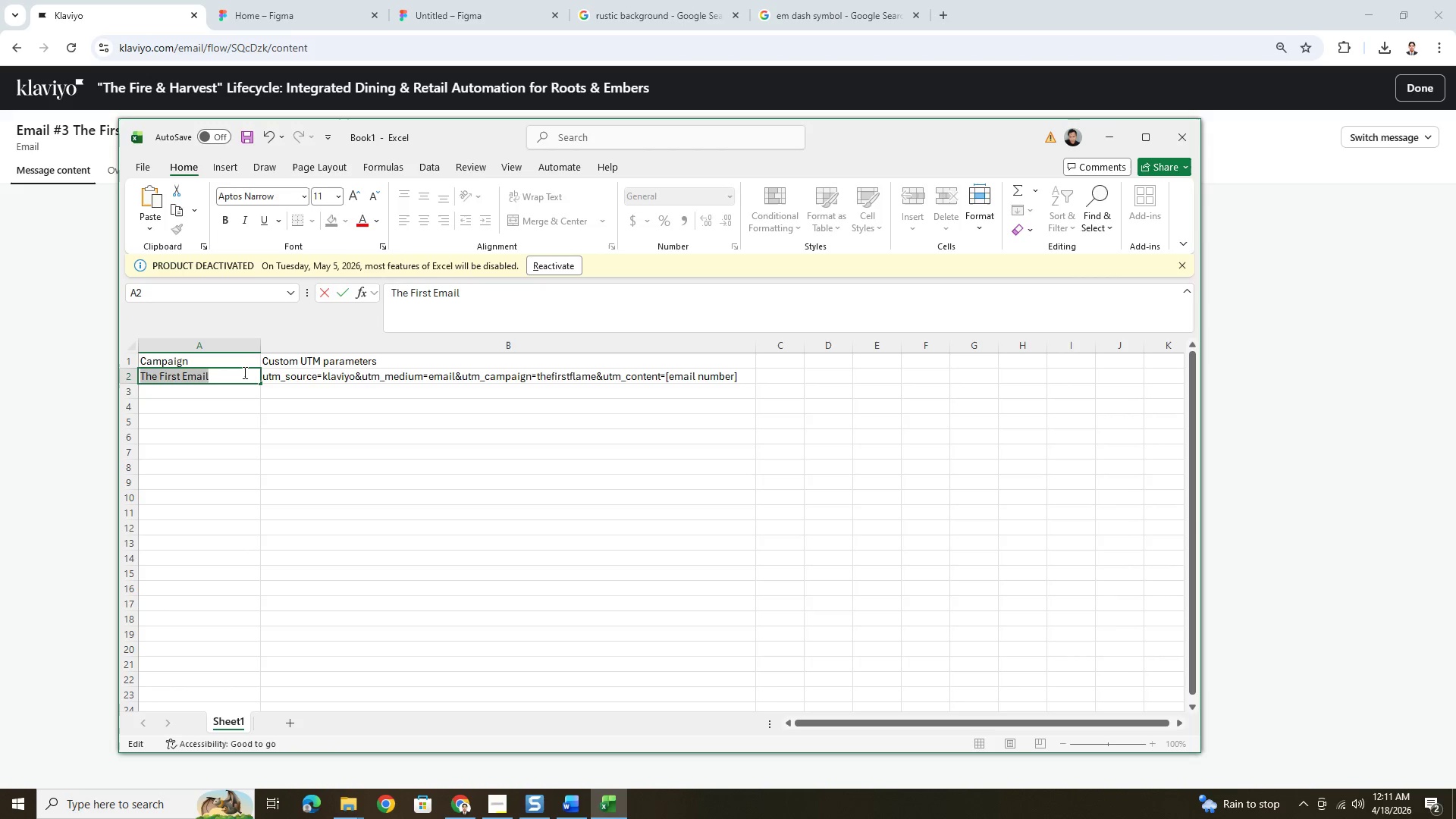 
key(Control+V)
 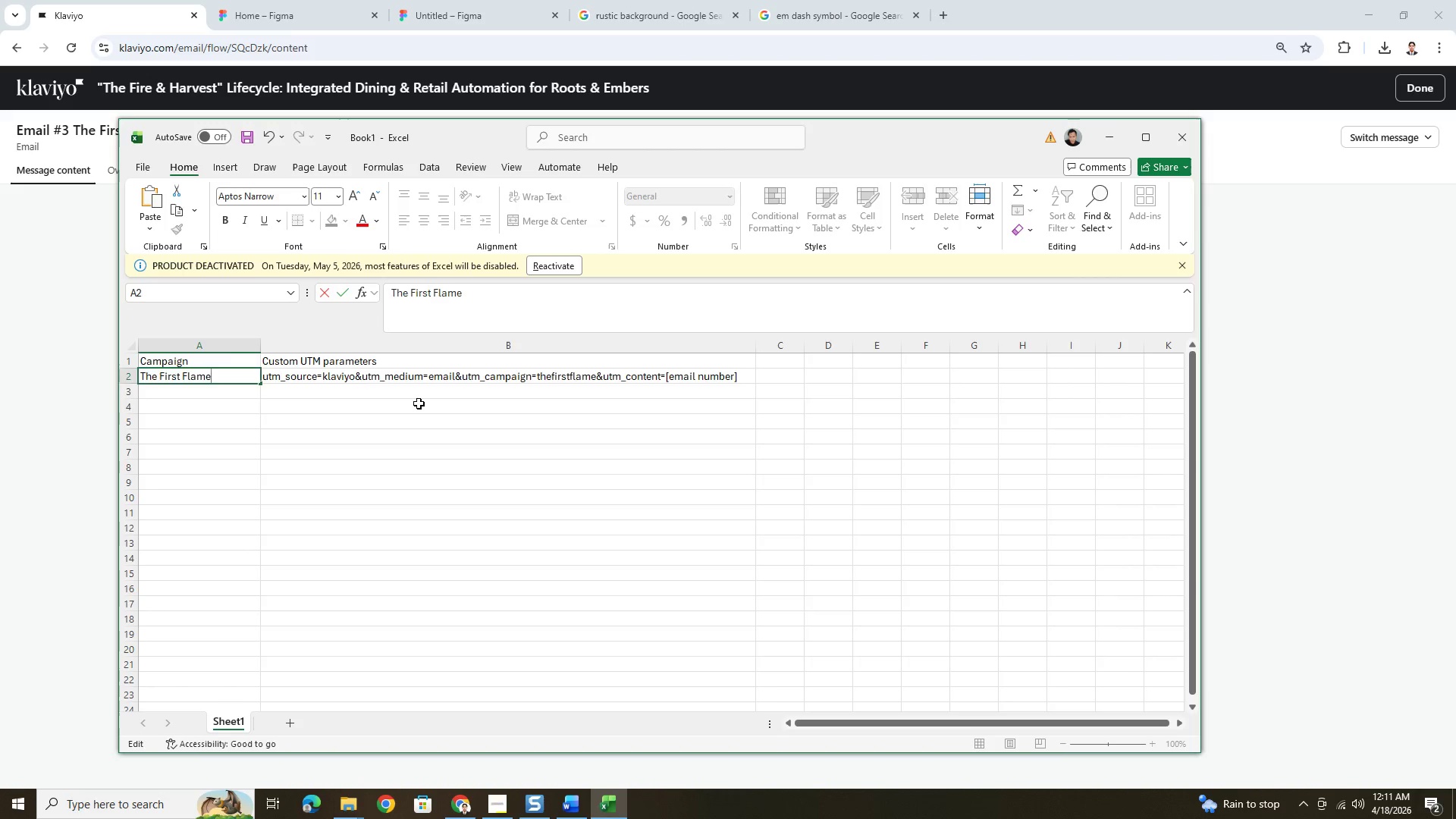 
left_click([427, 406])
 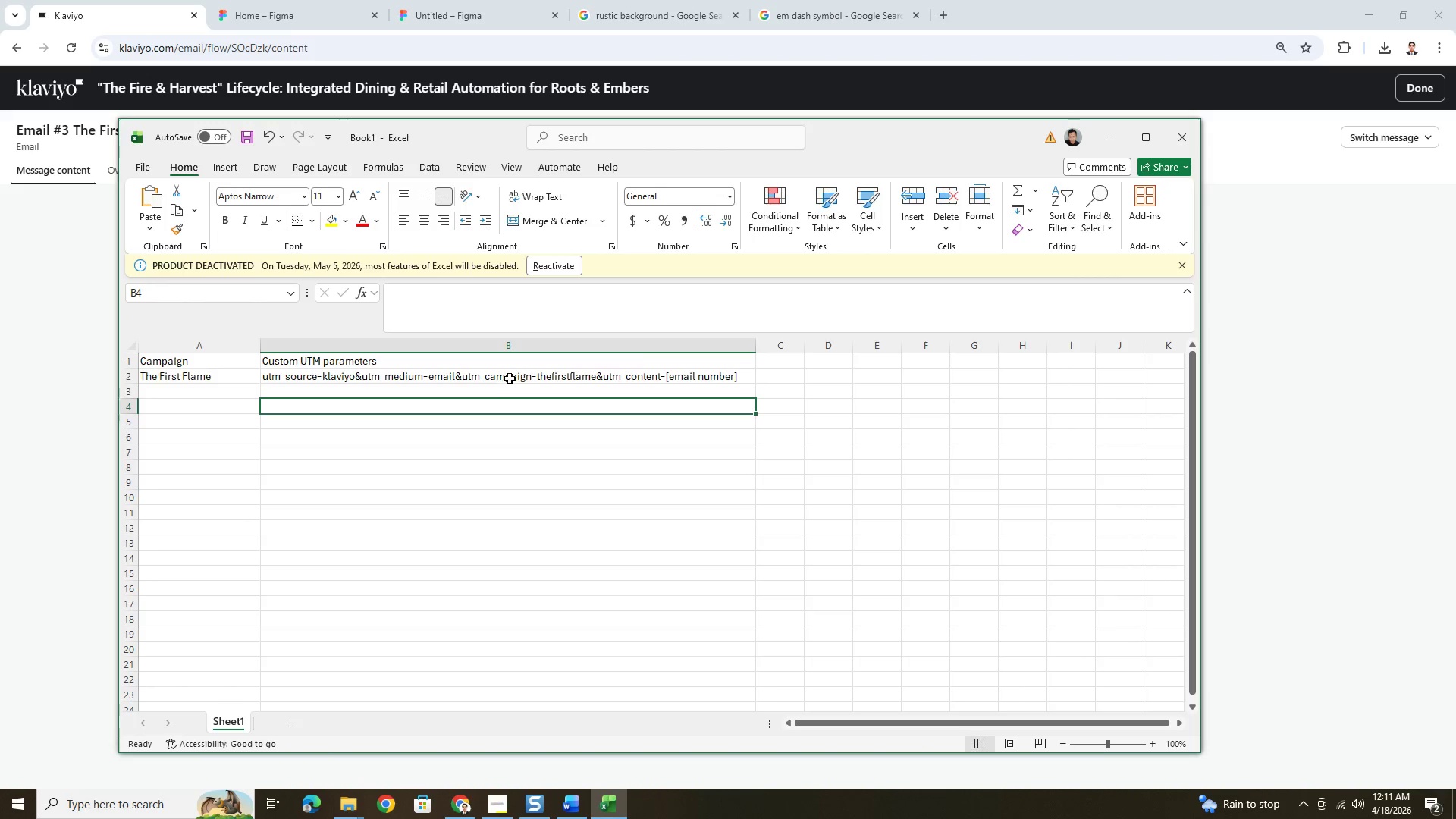 
left_click([510, 375])
 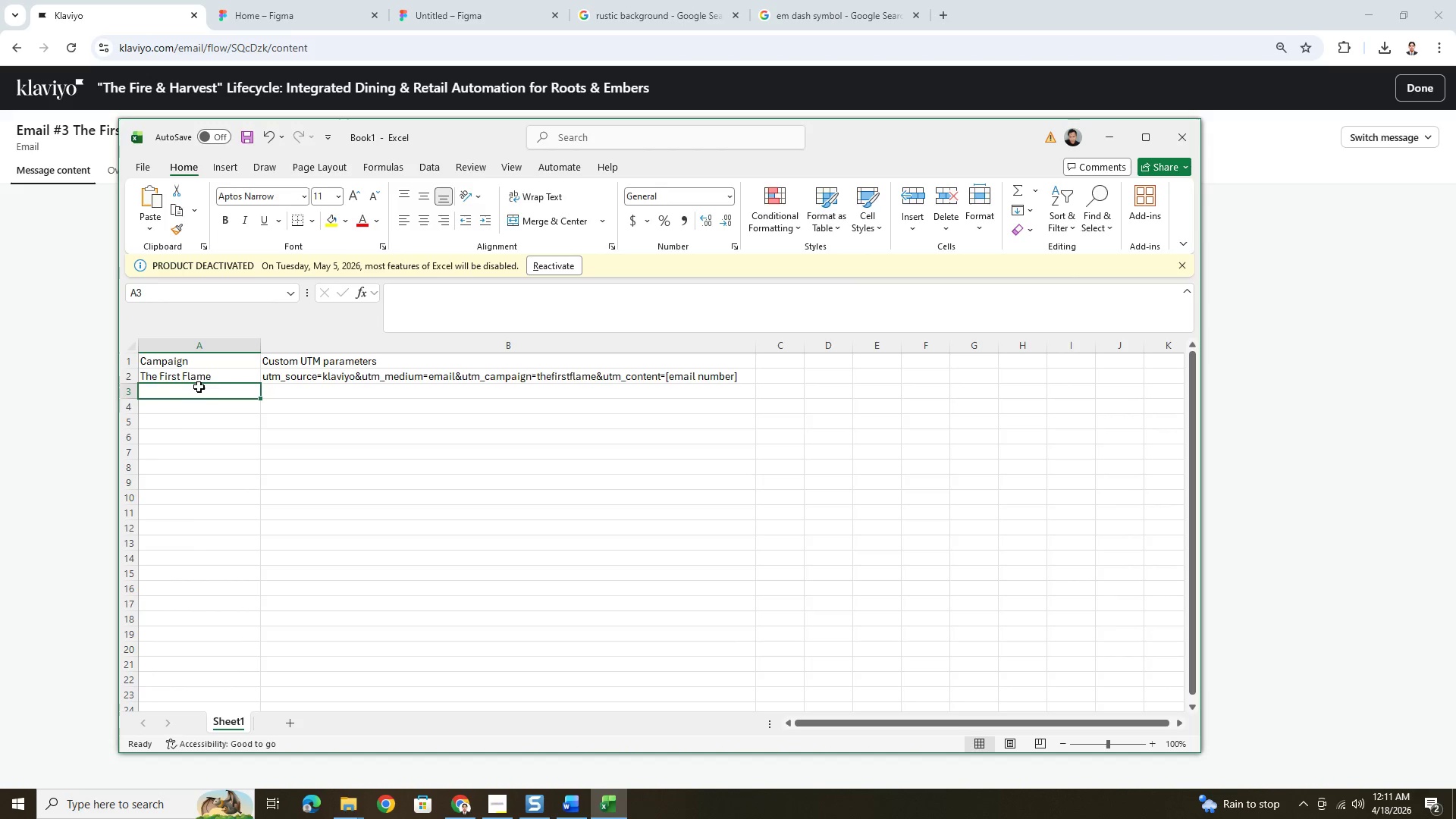 
hold_key(key=AltLeft, duration=1.53)
 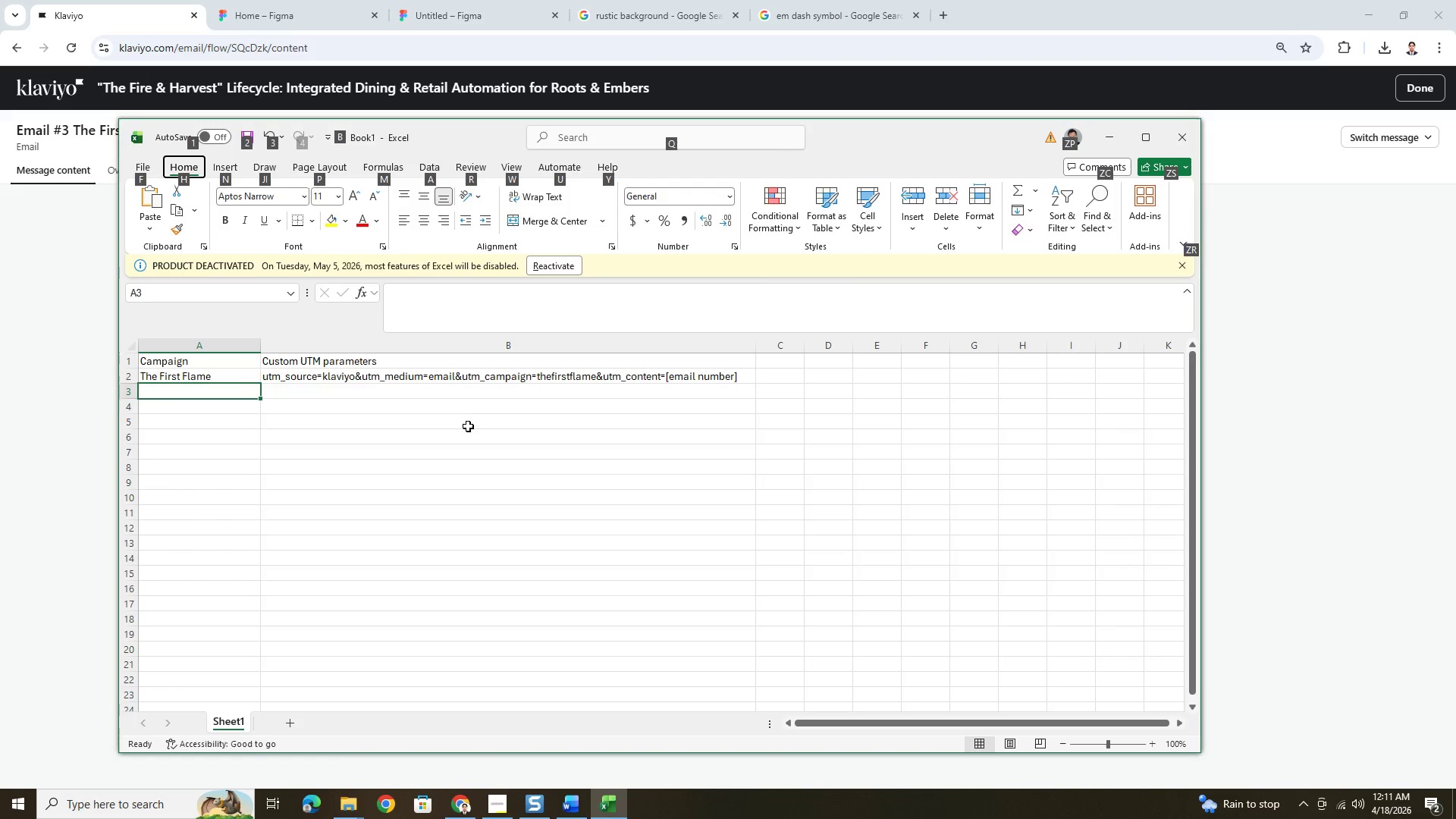 
key(Alt+AltLeft)
 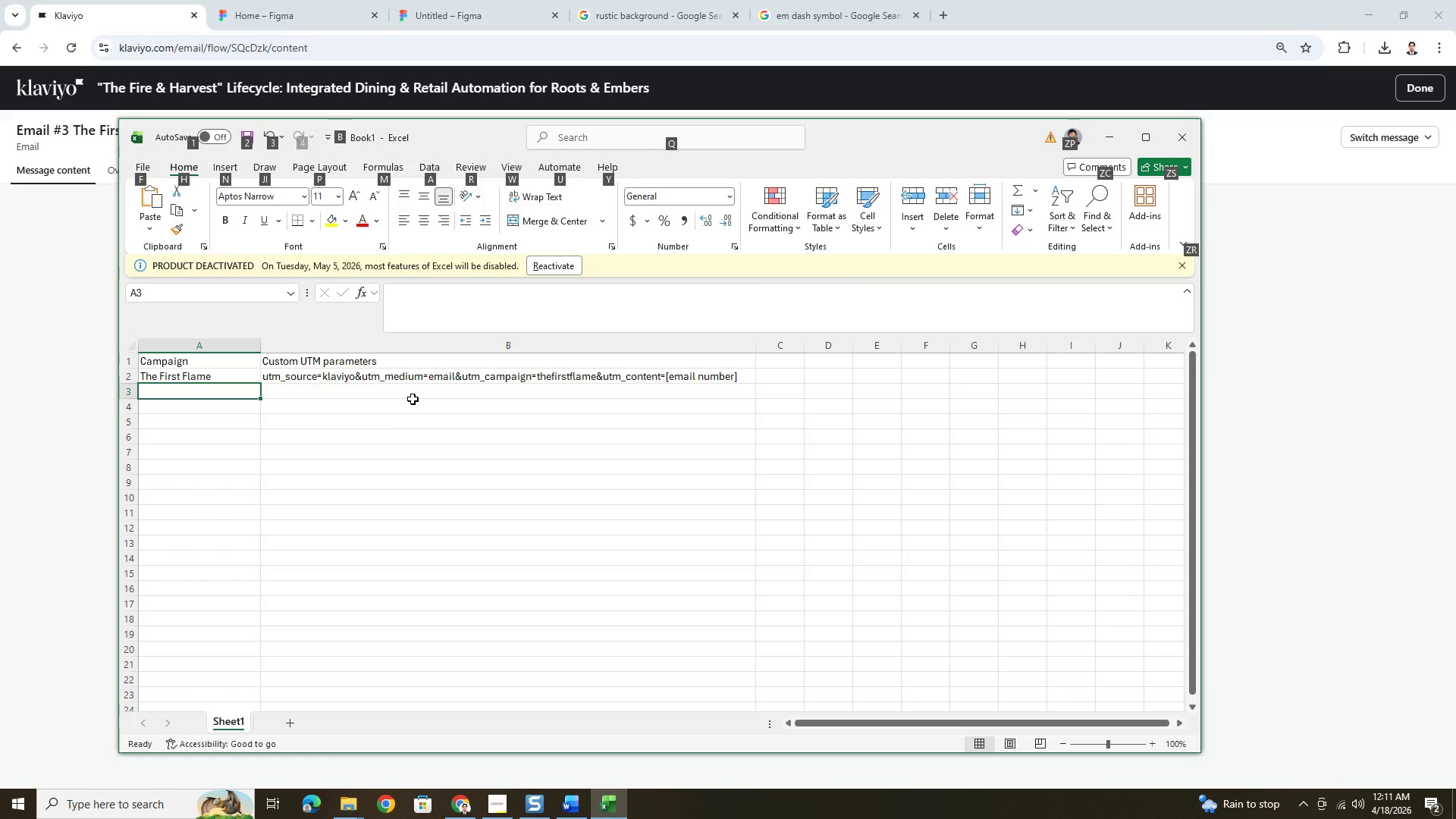 
key(Alt+AltLeft)
 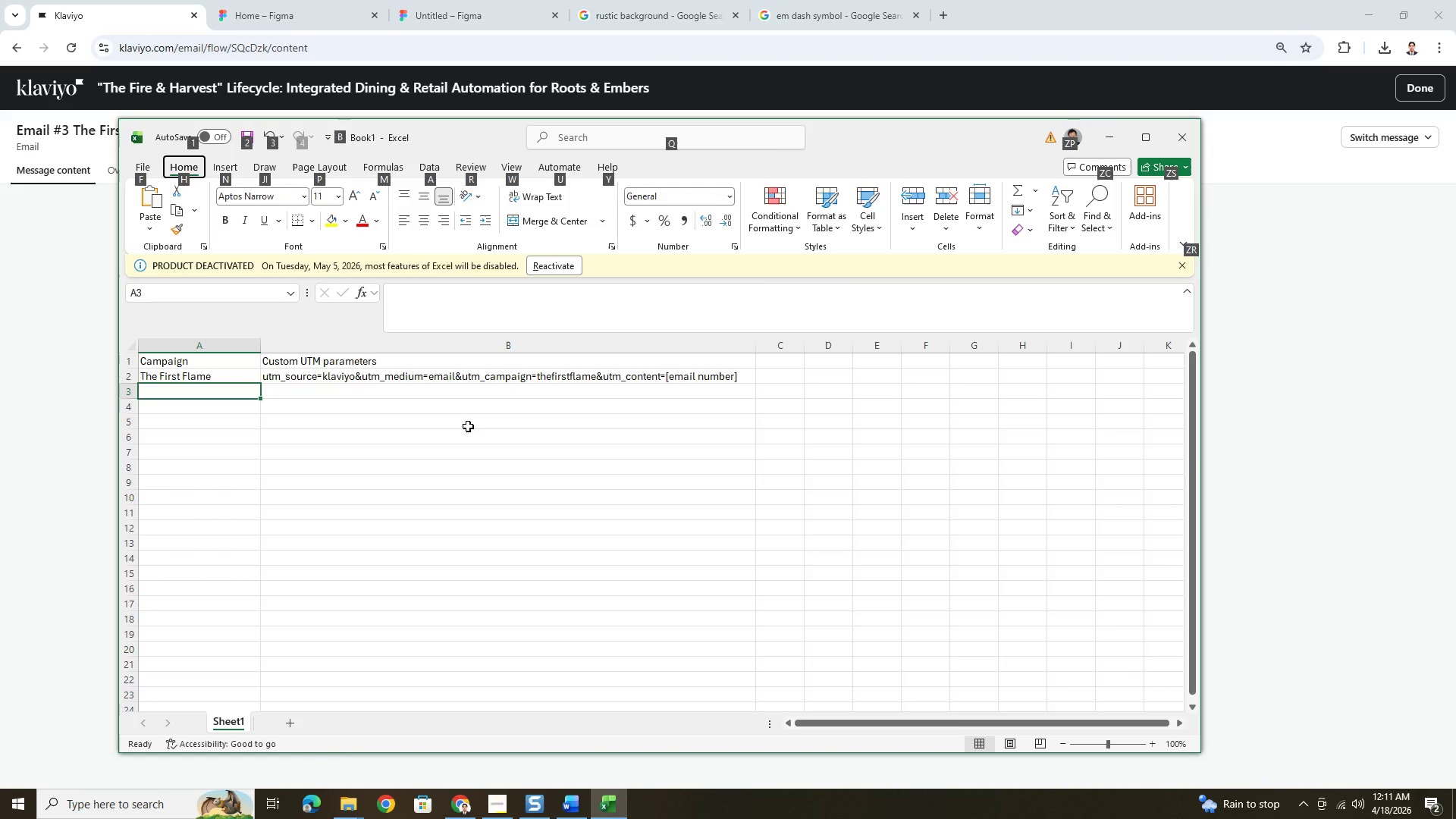 
key(Alt+AltLeft)
 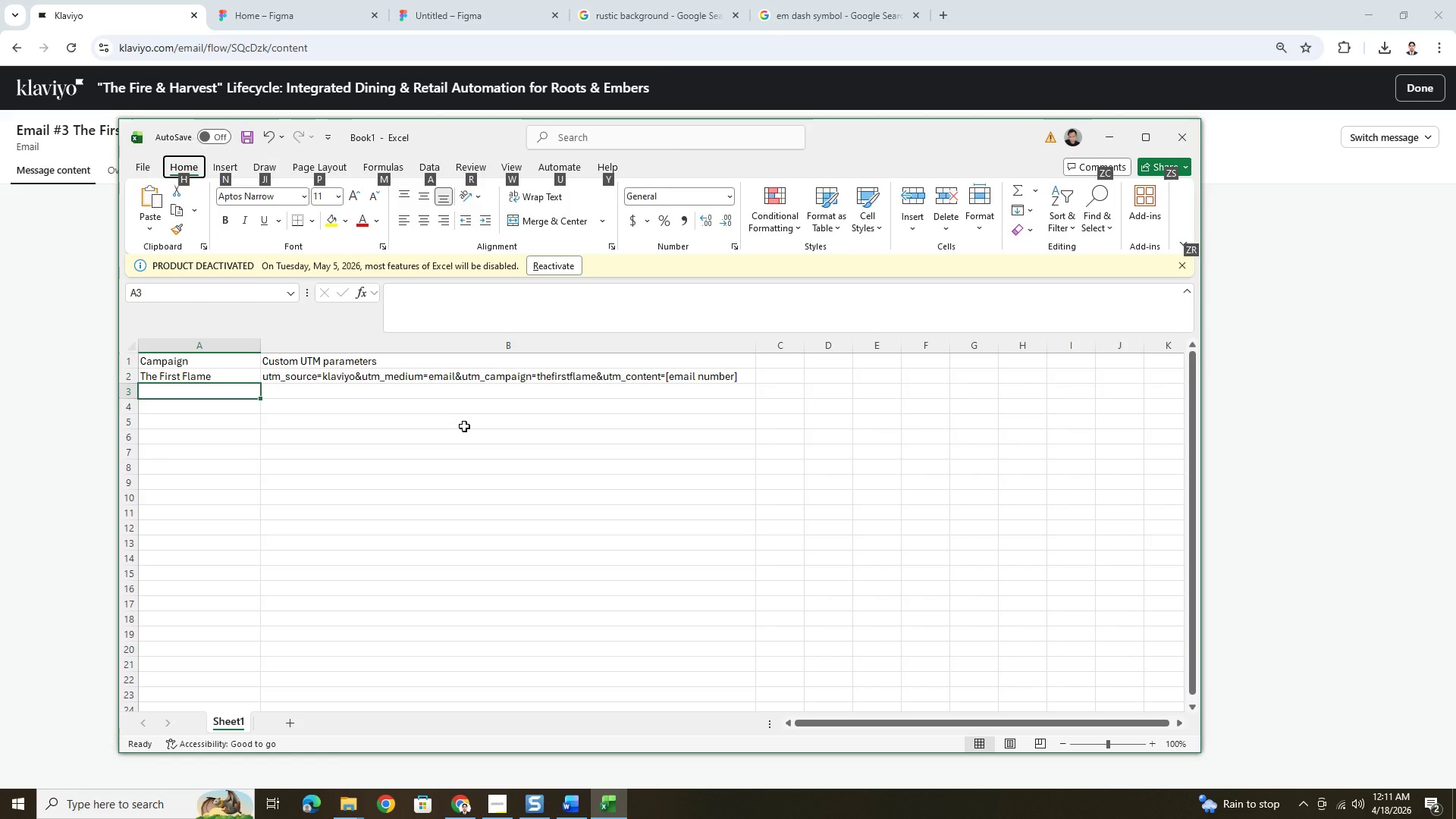 
key(Alt+Tab)